 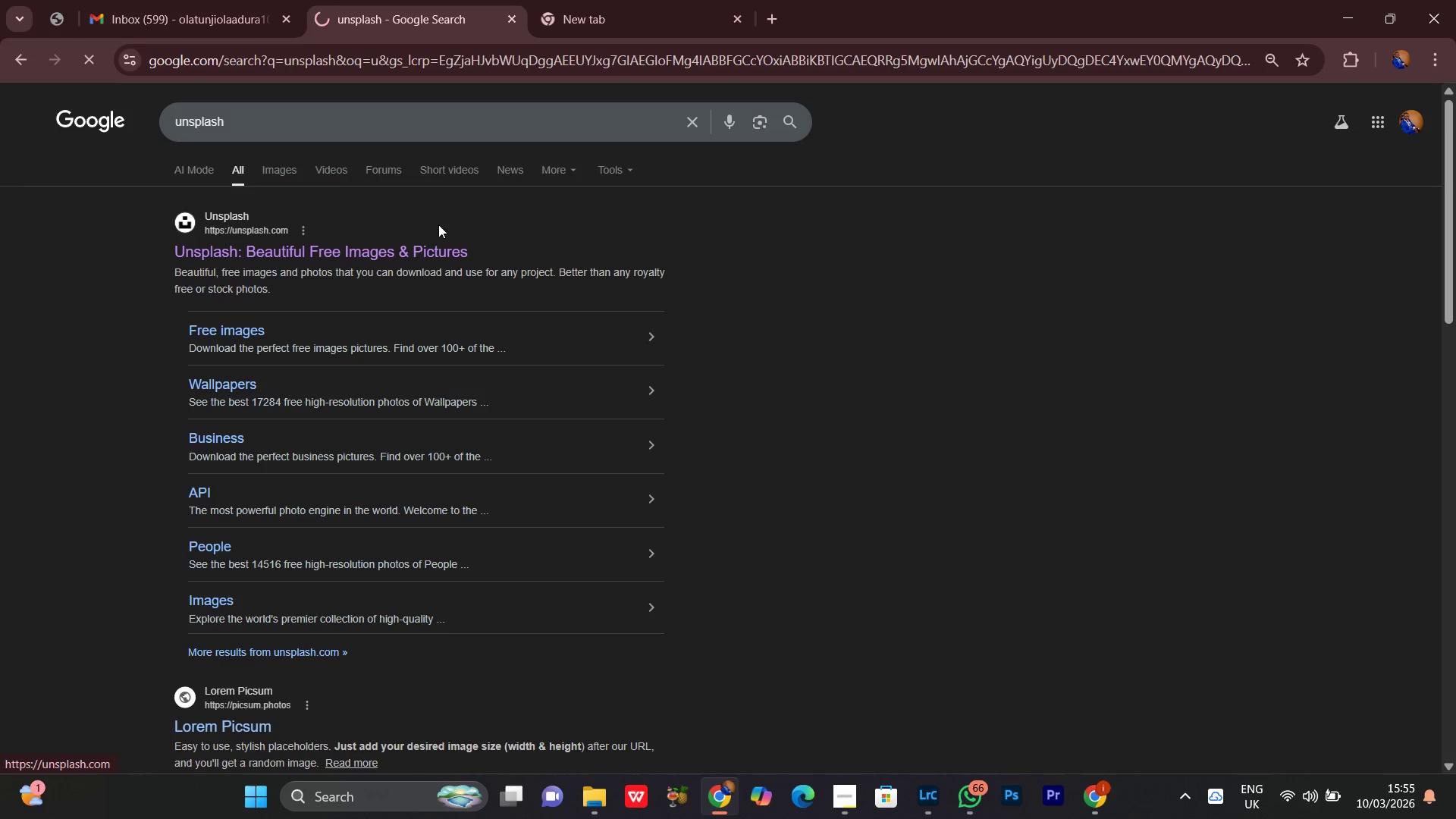 
scroll: coordinate [477, 363], scroll_direction: down, amount: 6.0
 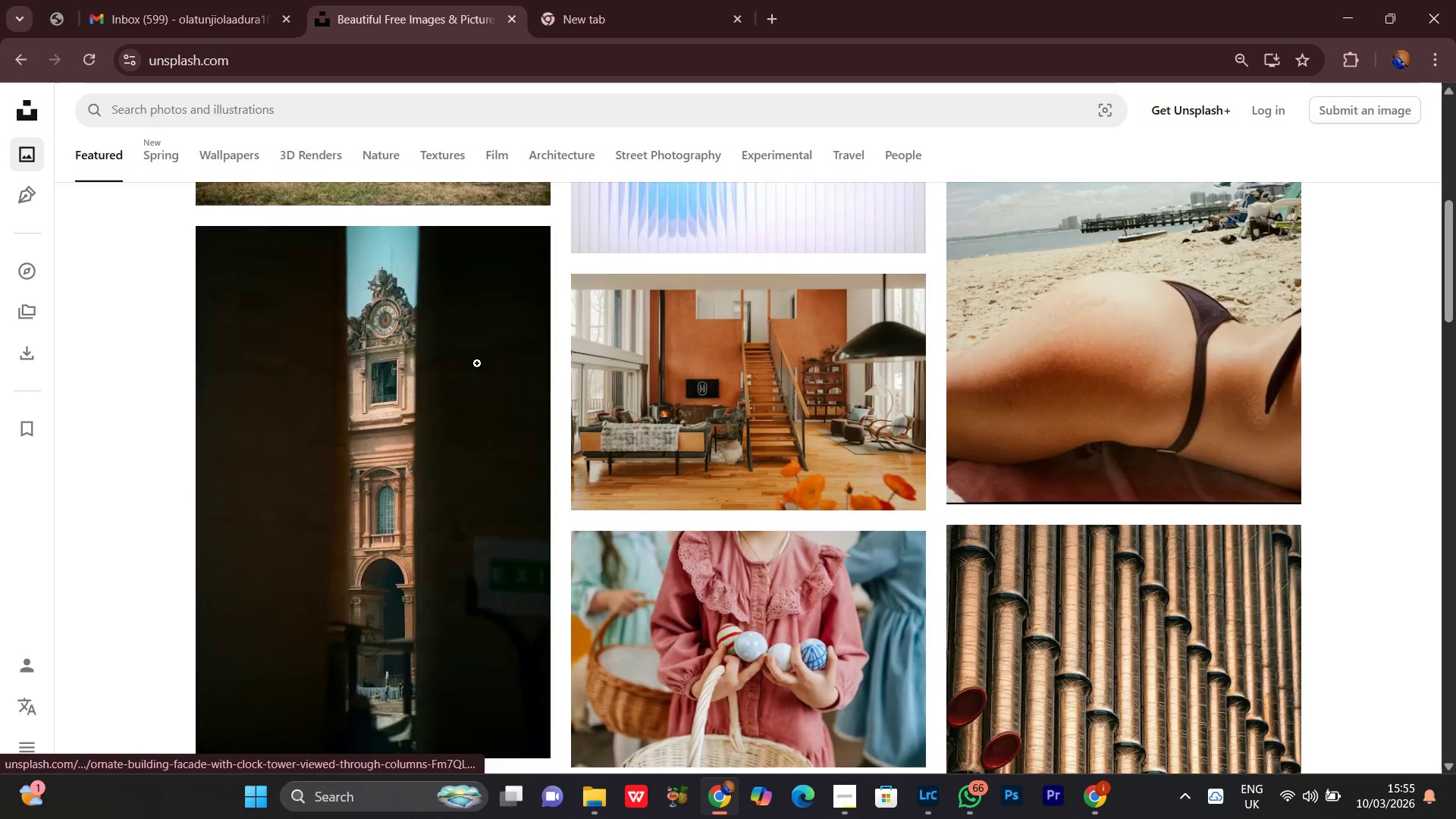 
left_click([638, 0])
 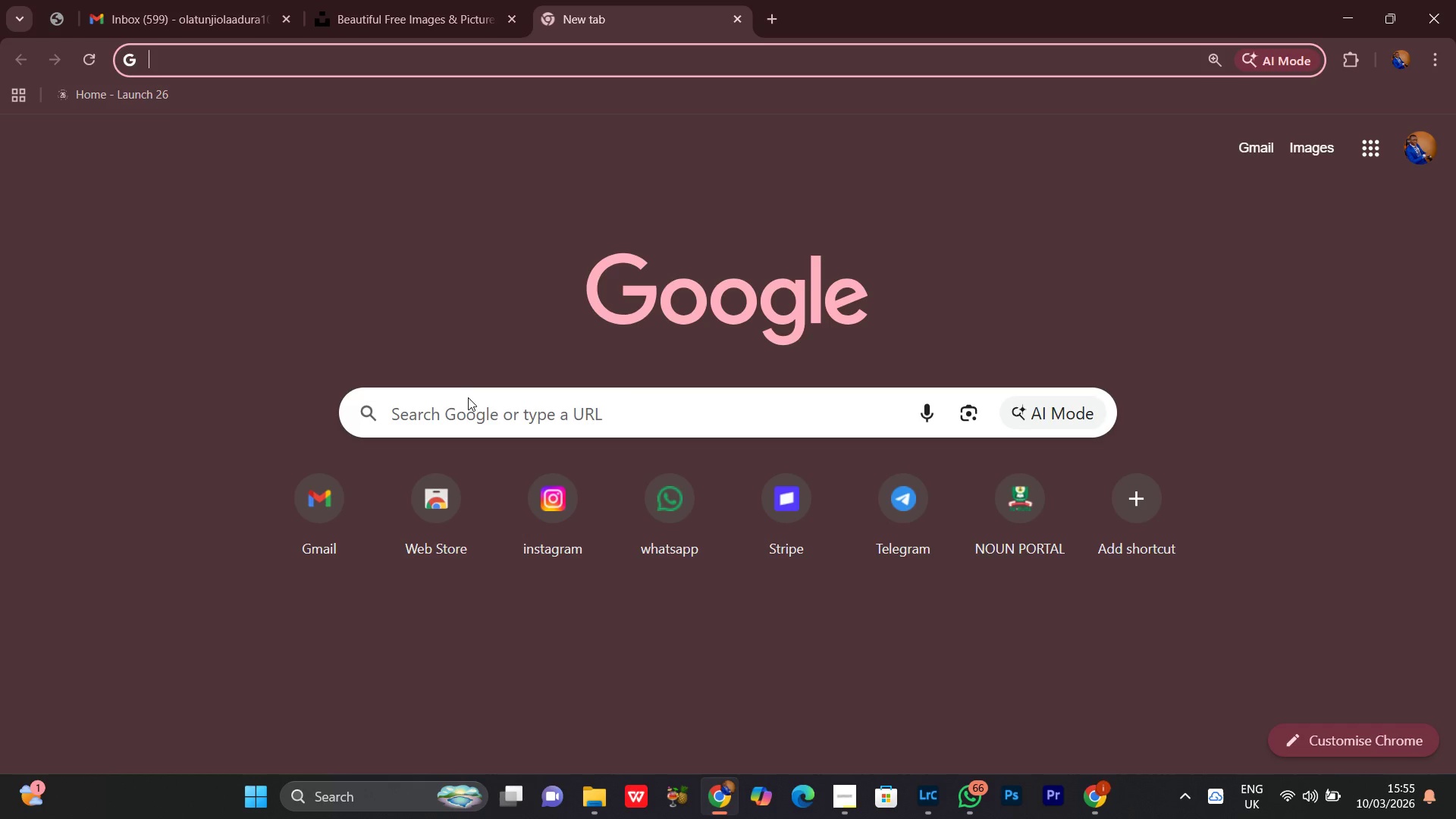 
scroll: coordinate [477, 363], scroll_direction: up, amount: 3.0
 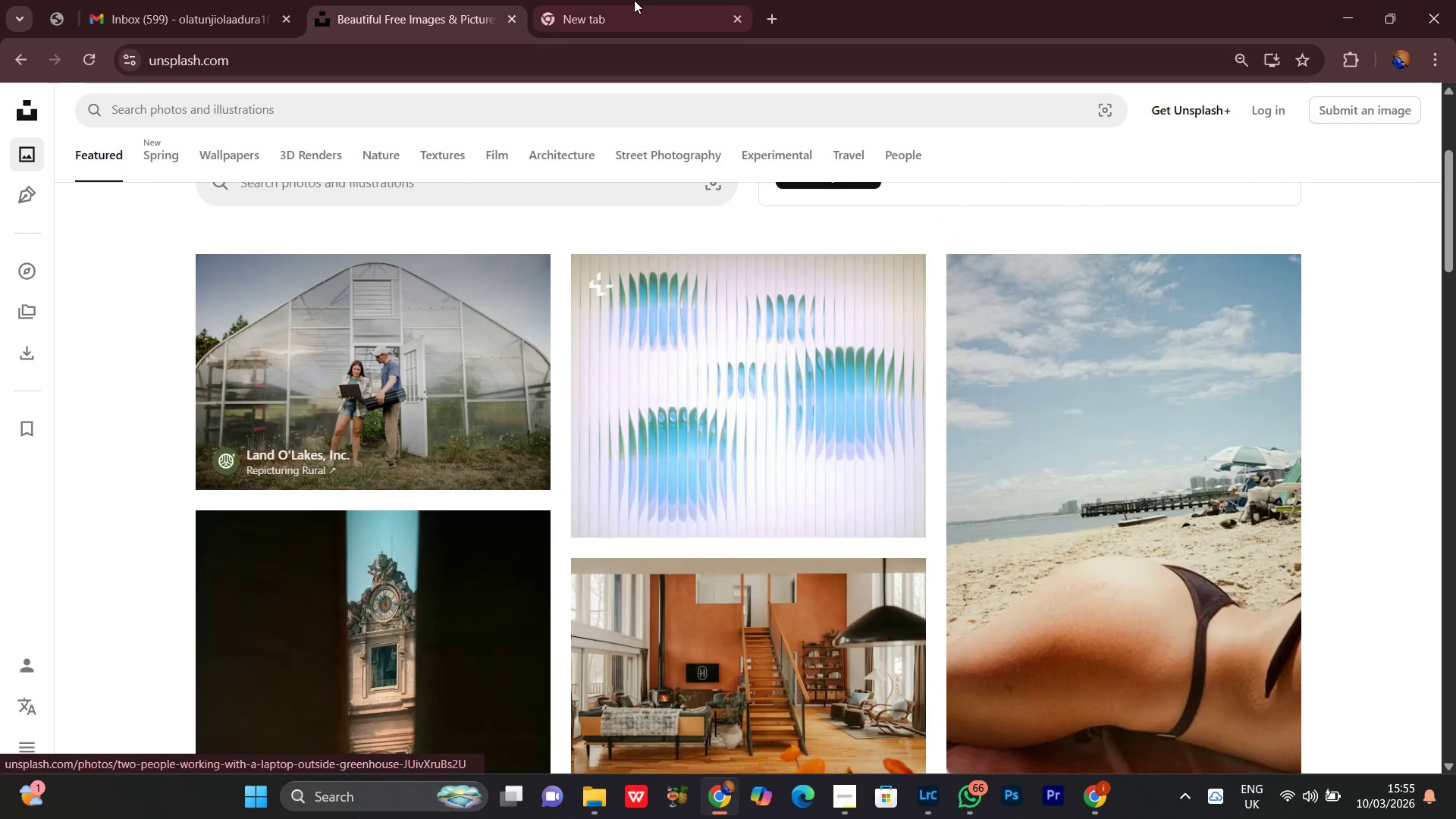 
left_click([467, 400])
 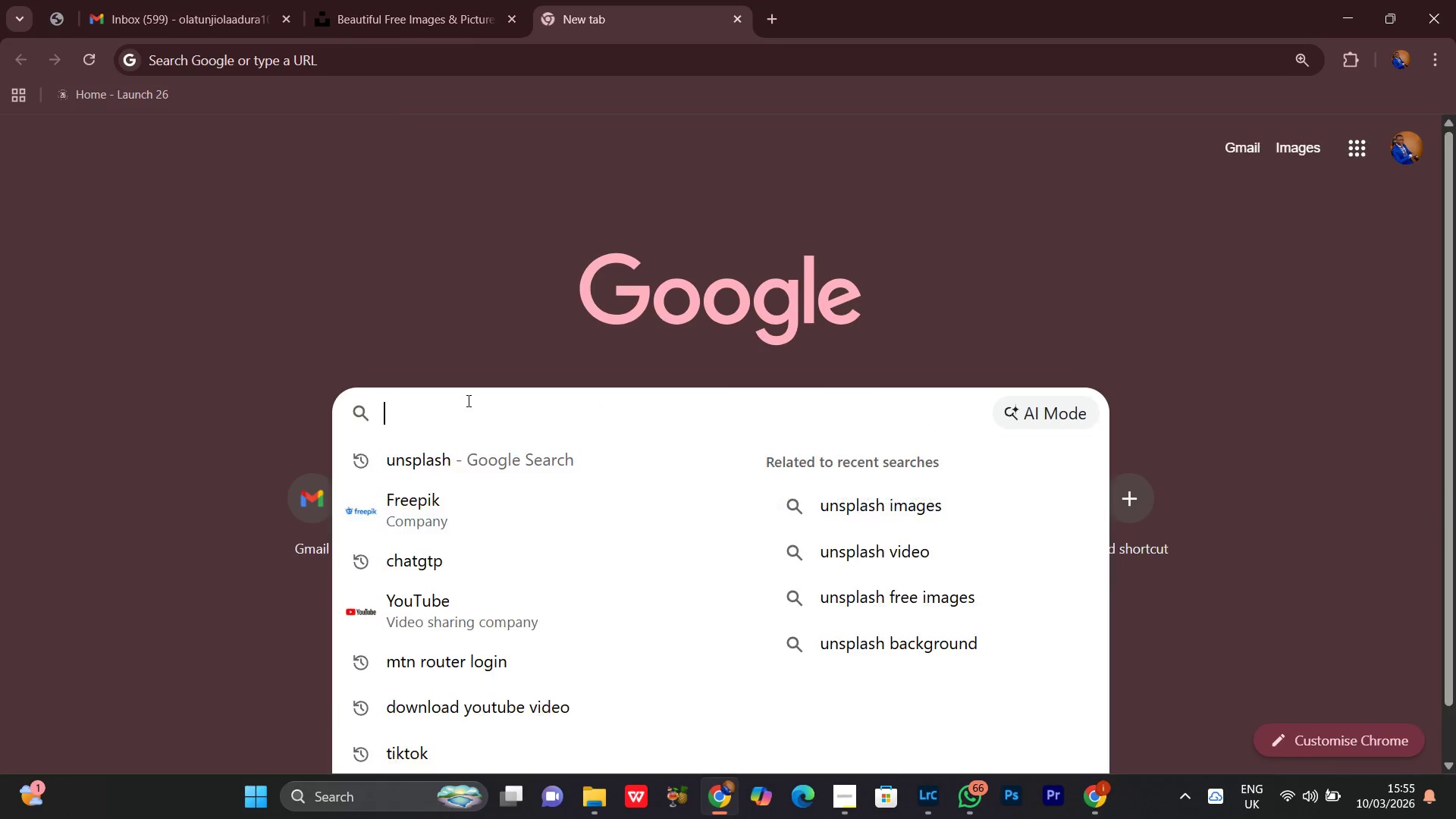 
key(F)
 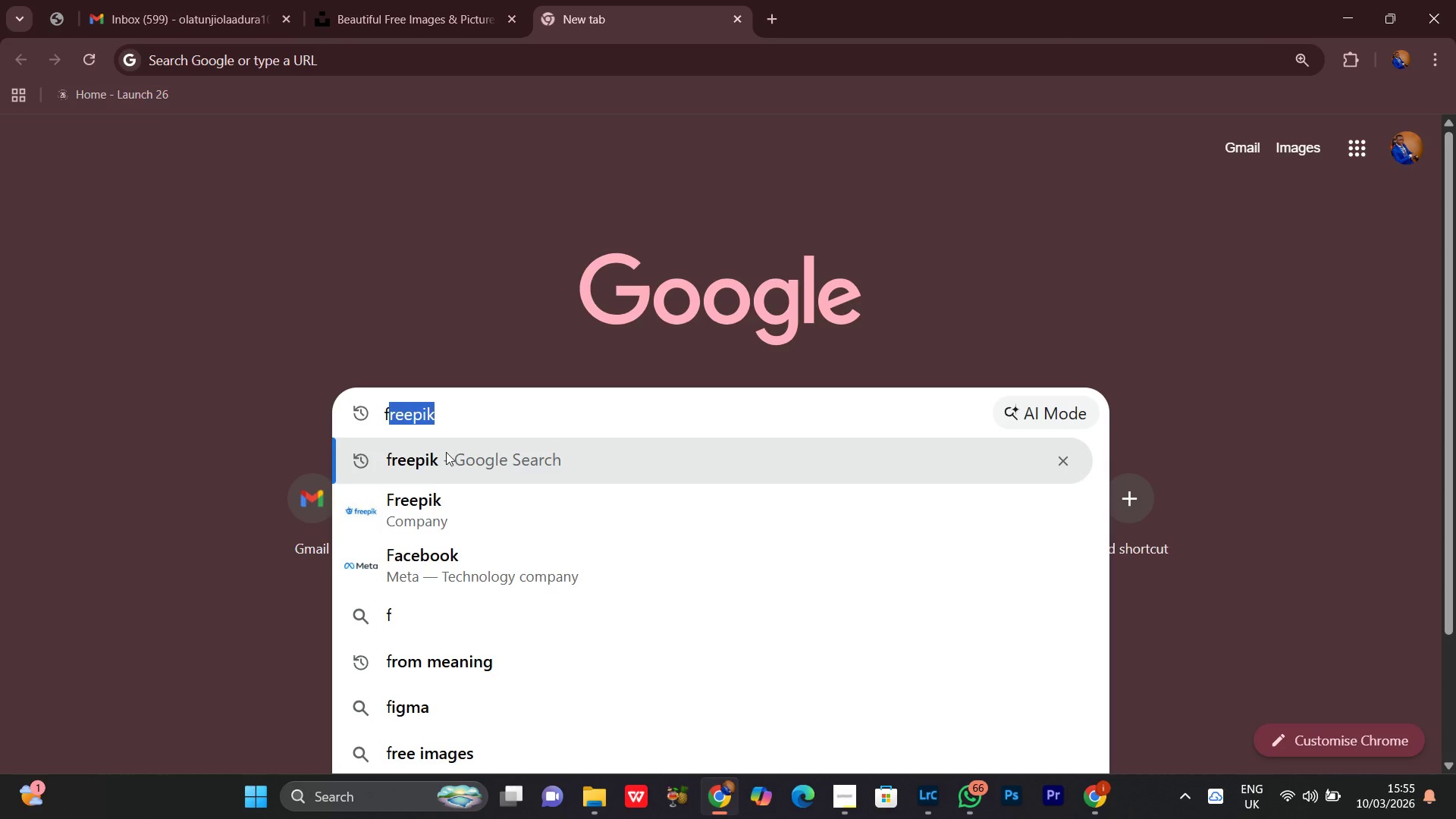 
left_click([440, 507])
 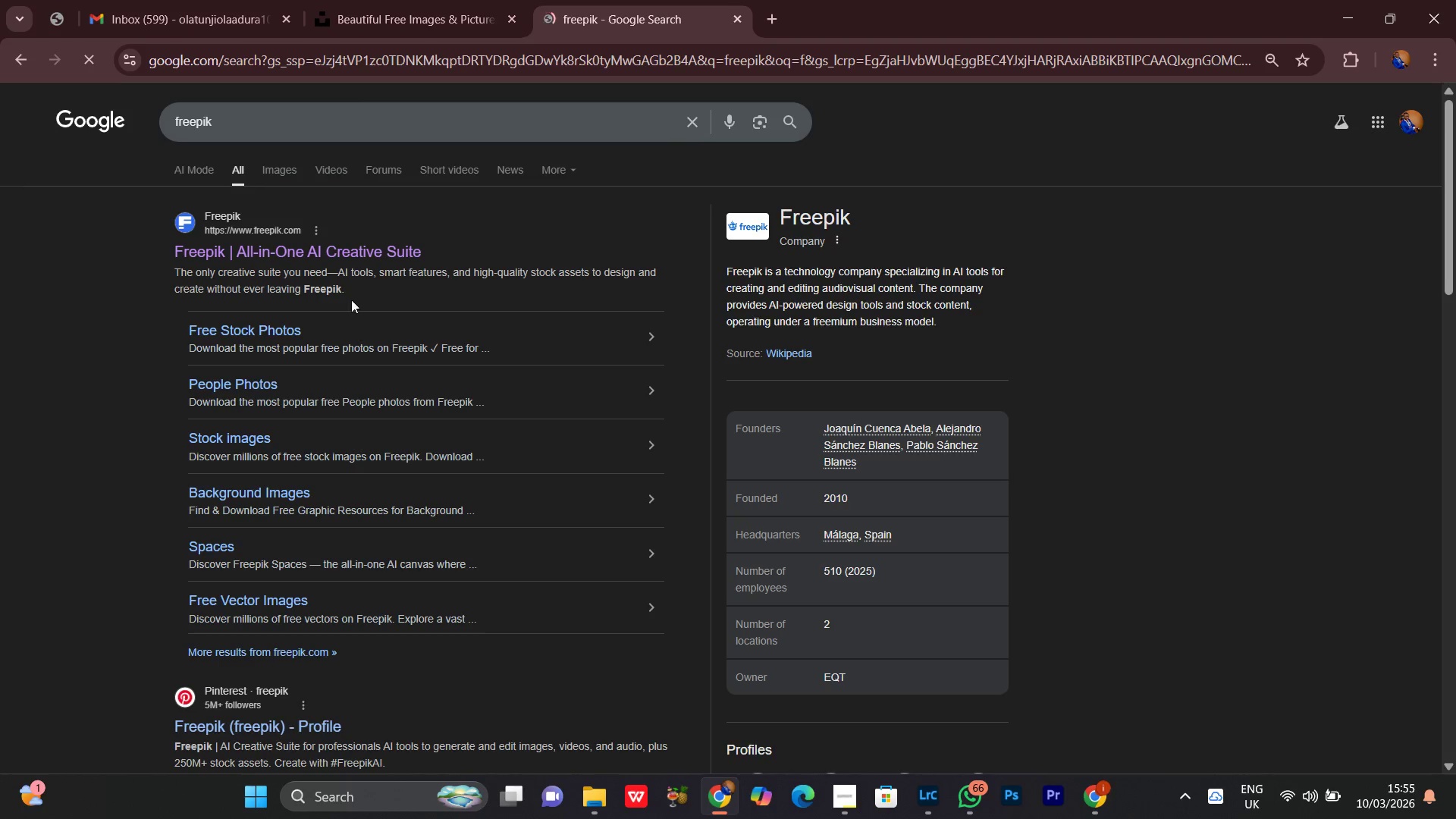 
left_click([347, 255])
 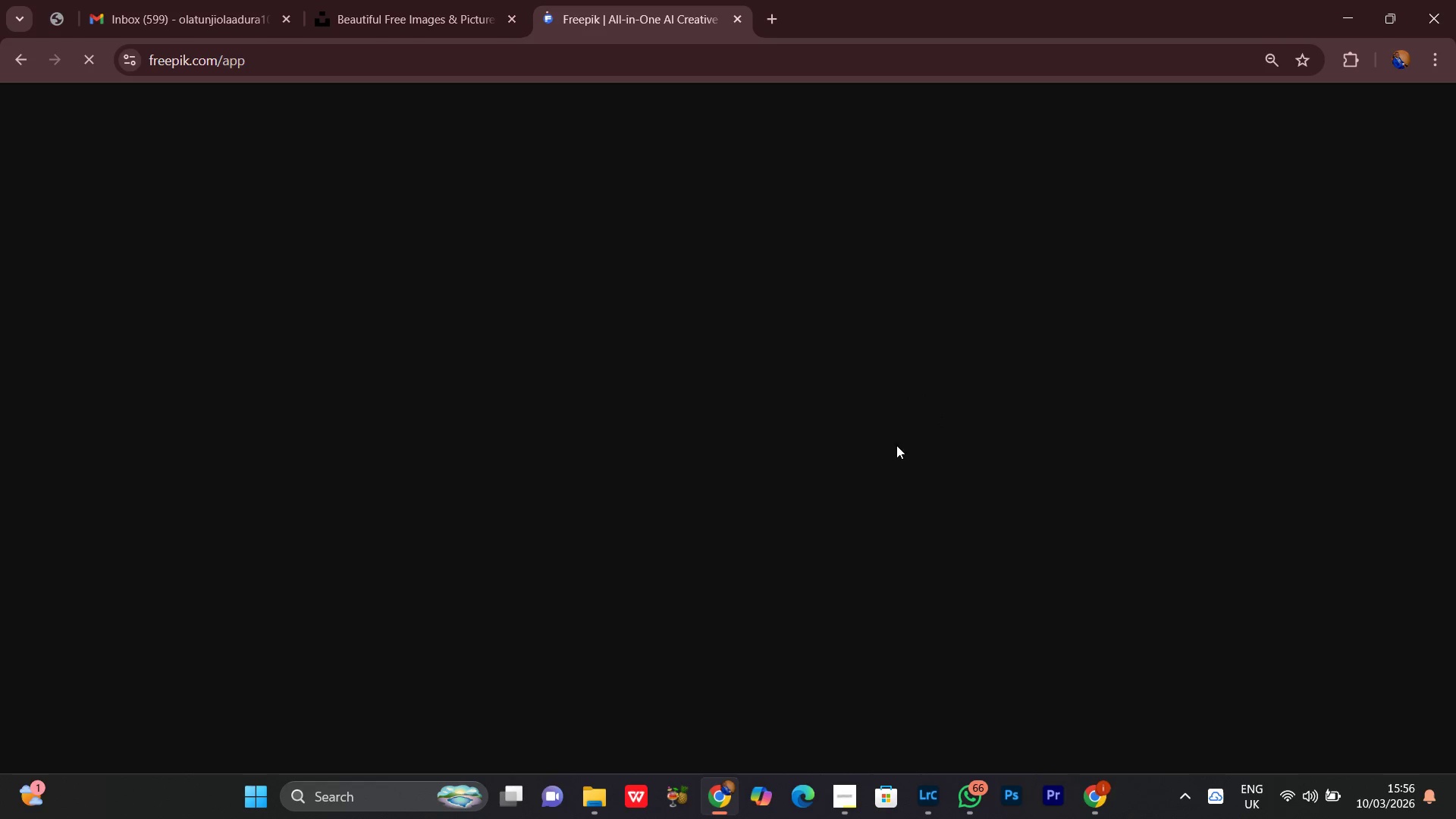 
wait(7.08)
 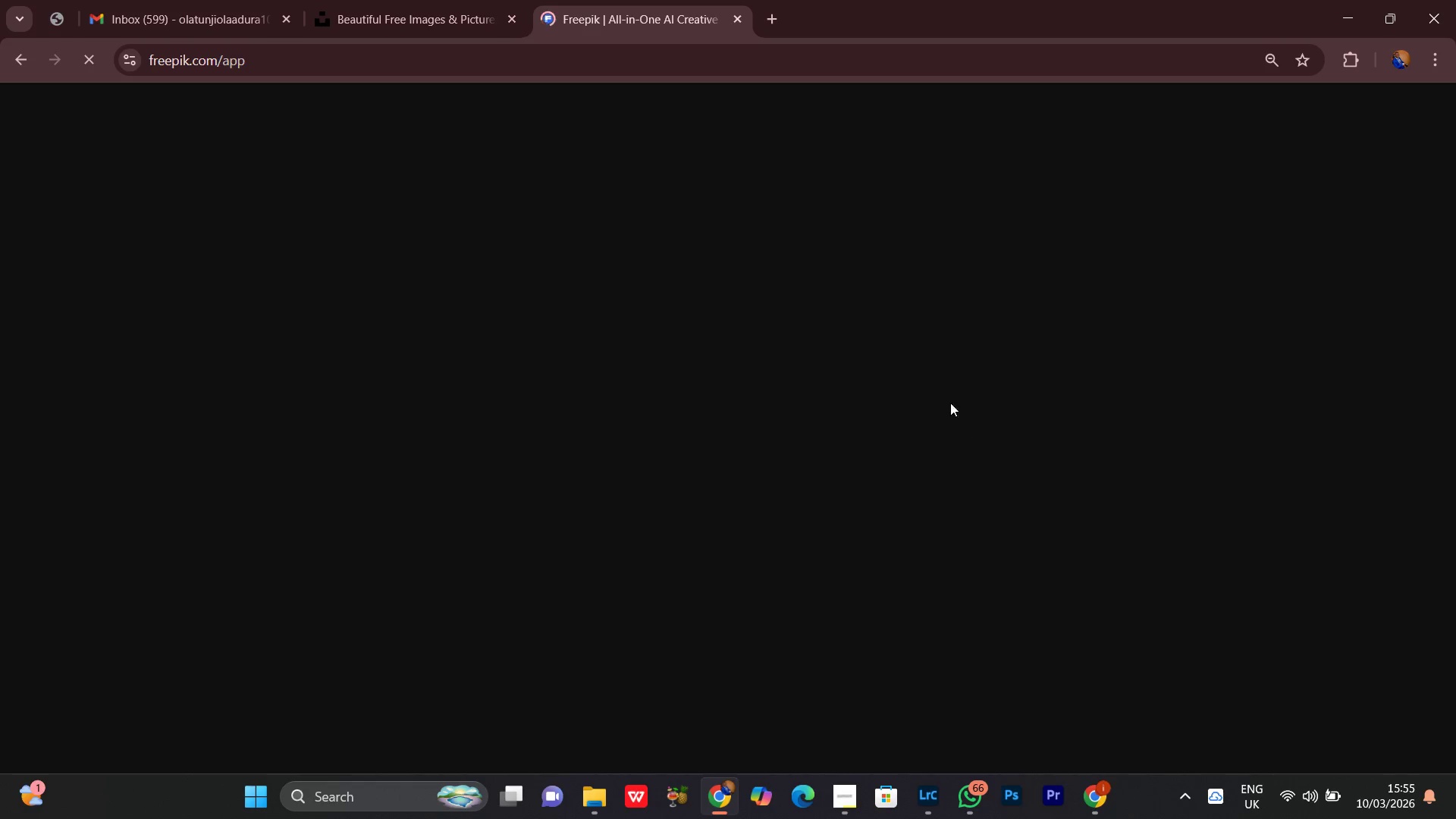 
left_click([853, 800])